 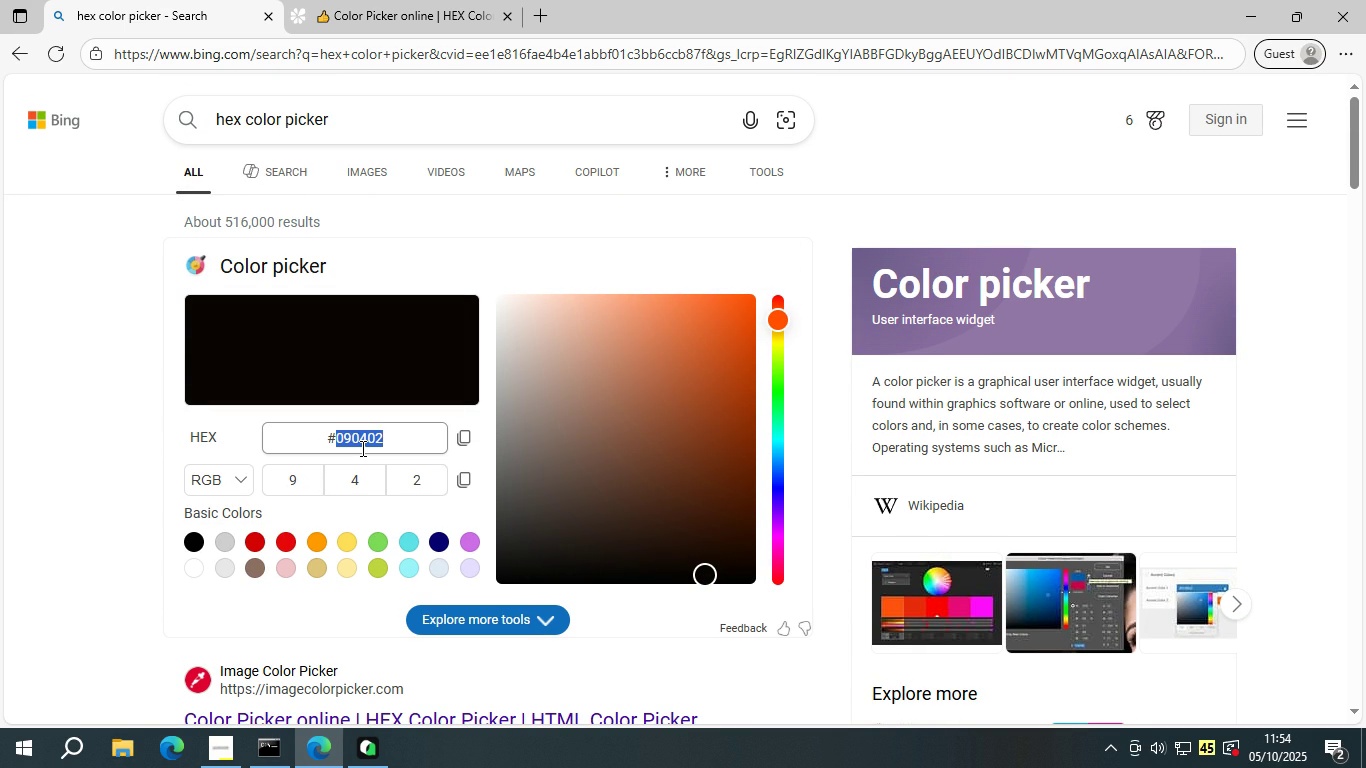 
key(0)
 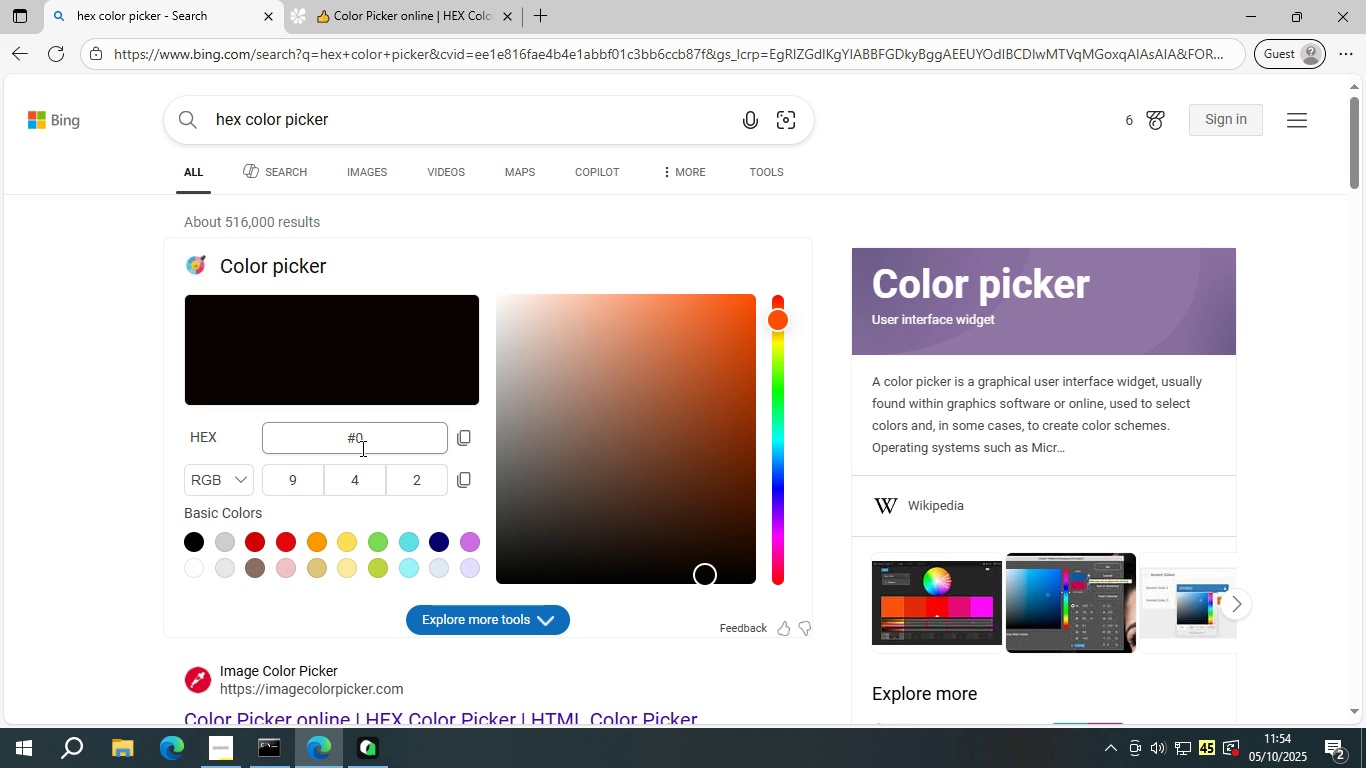 
key(Shift+ShiftLeft)
 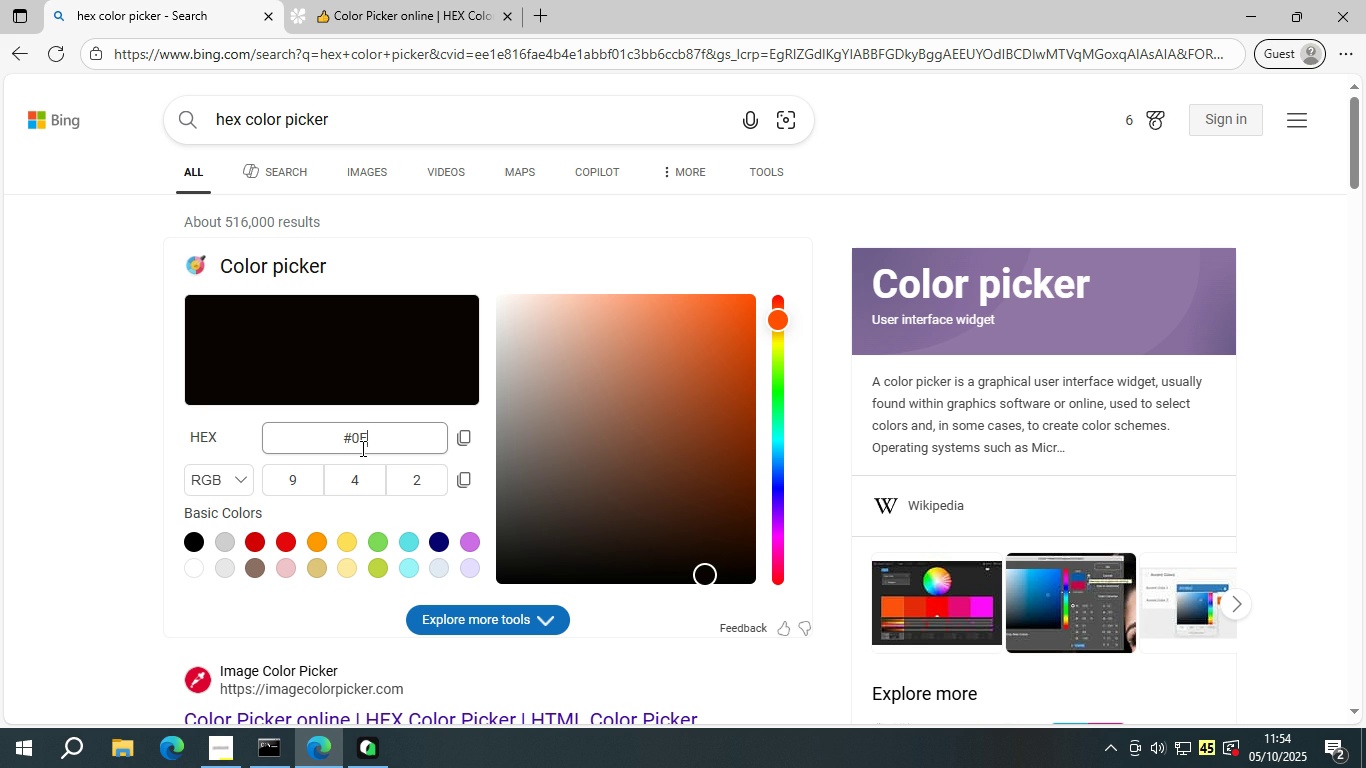 
key(Shift+F)
 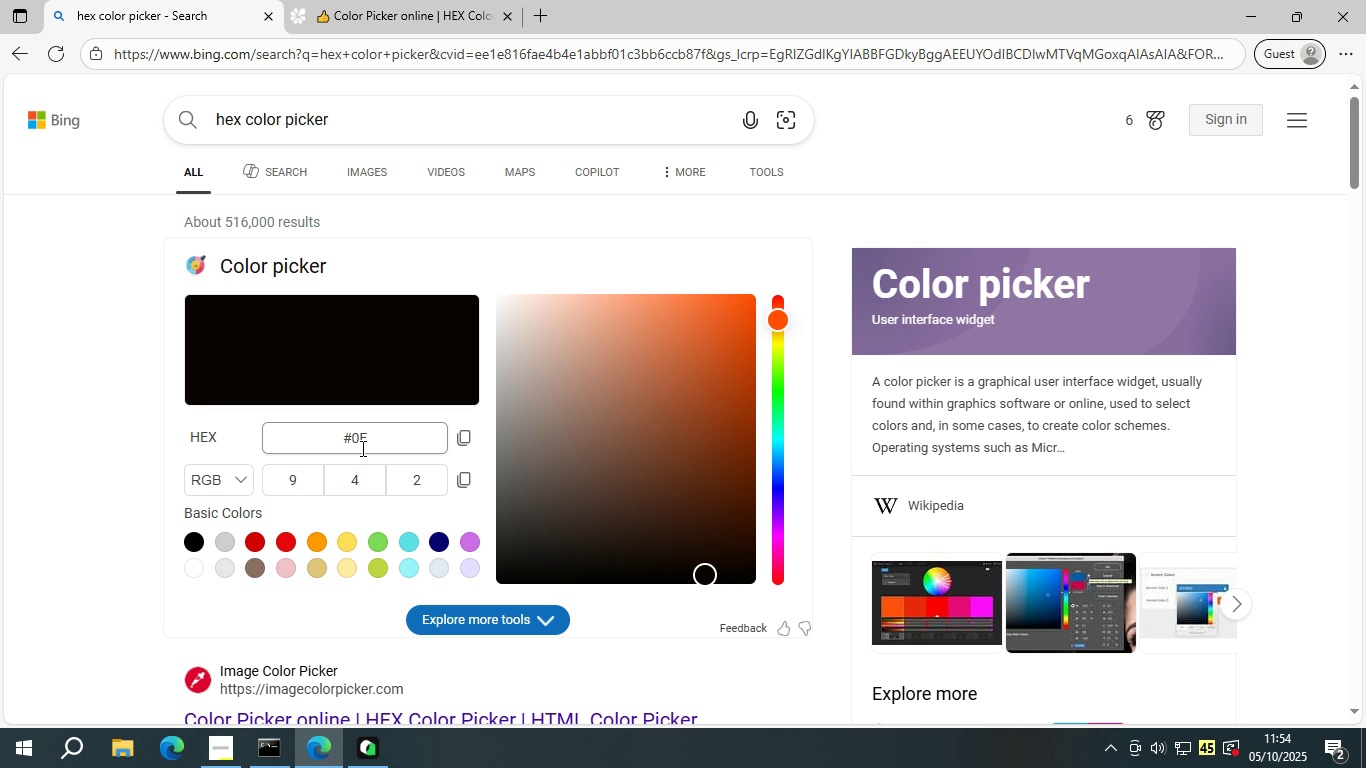 
type(61FF)